 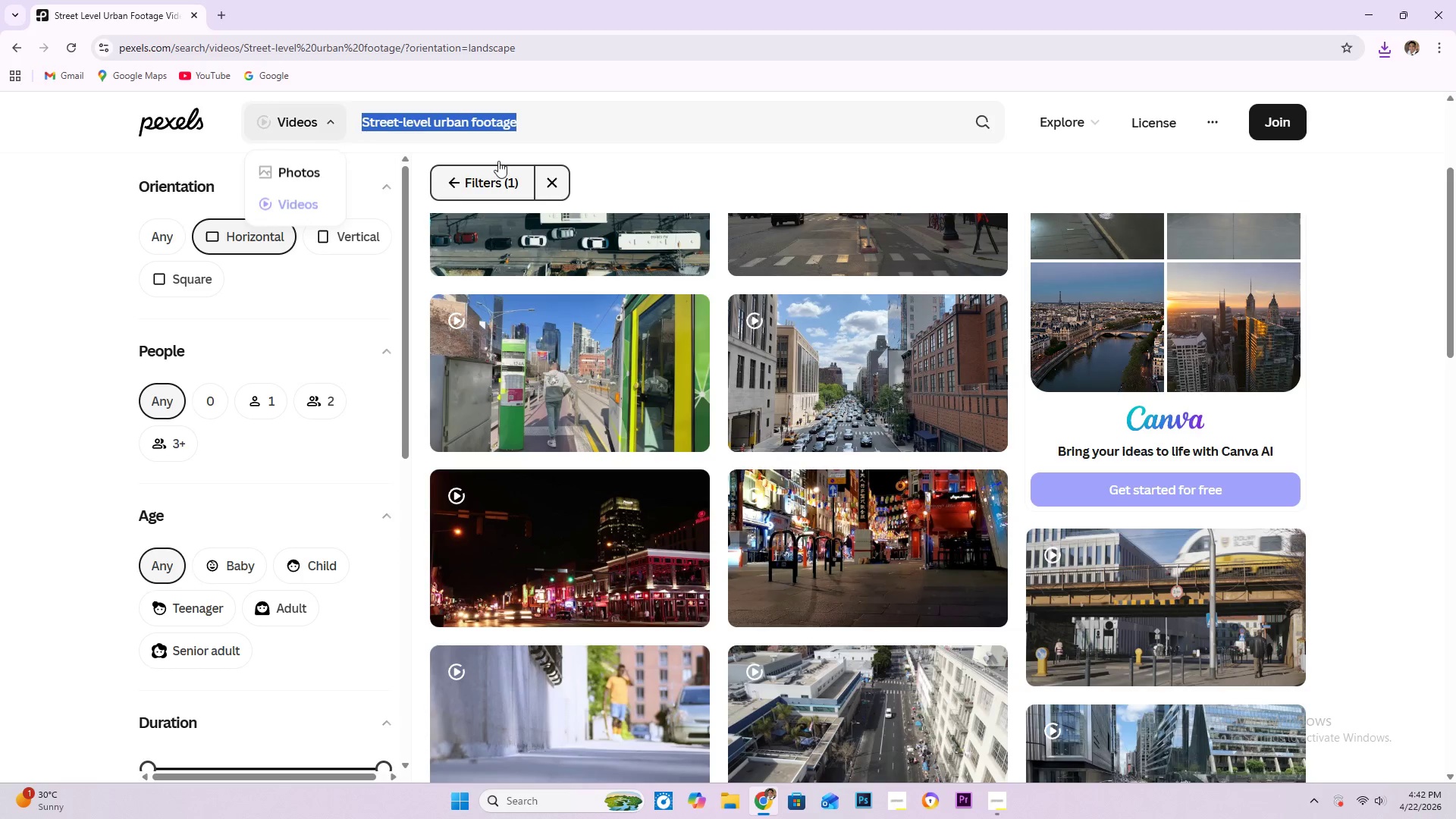 
key(Control+V)
 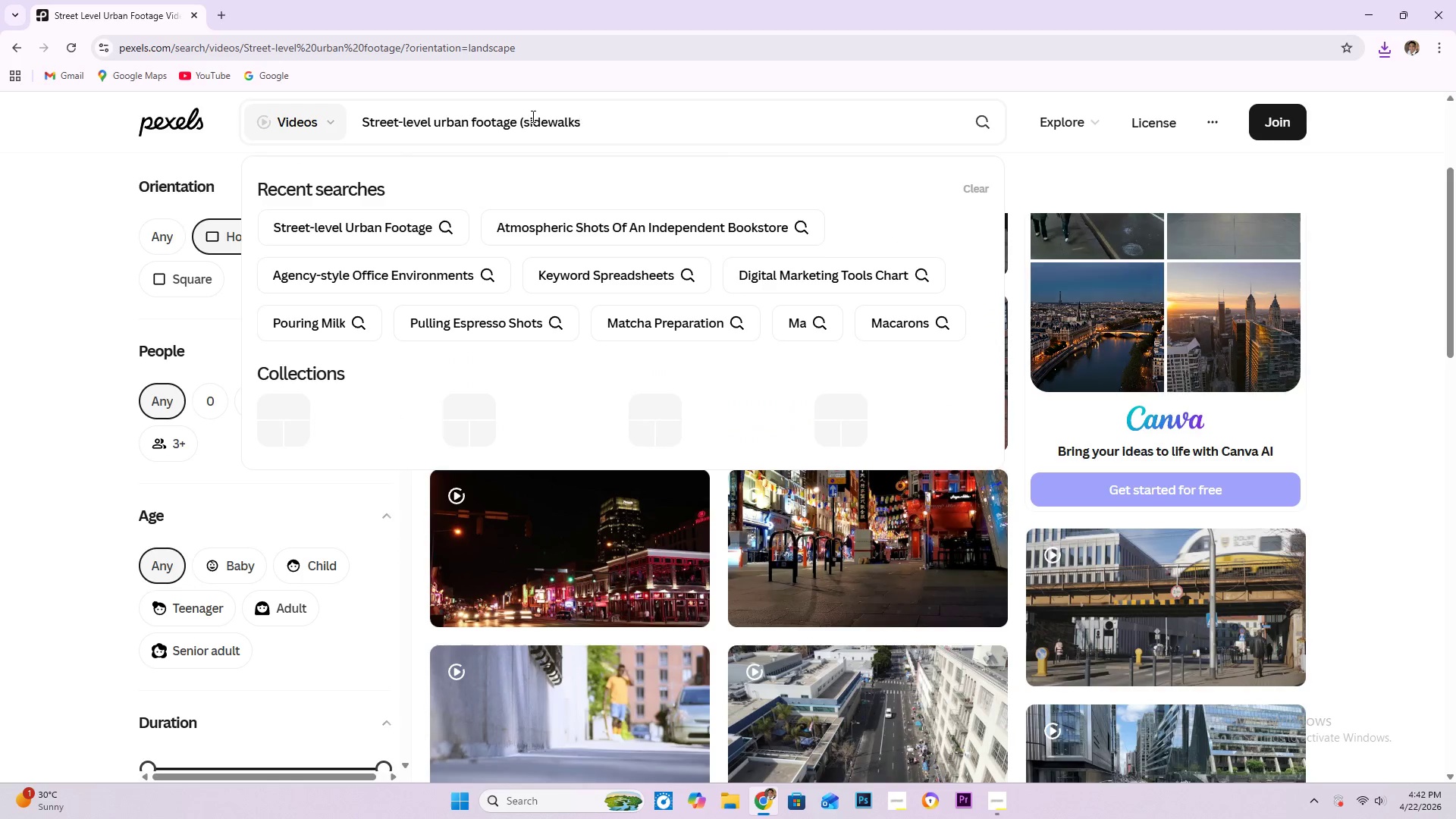 
left_click([526, 116])
 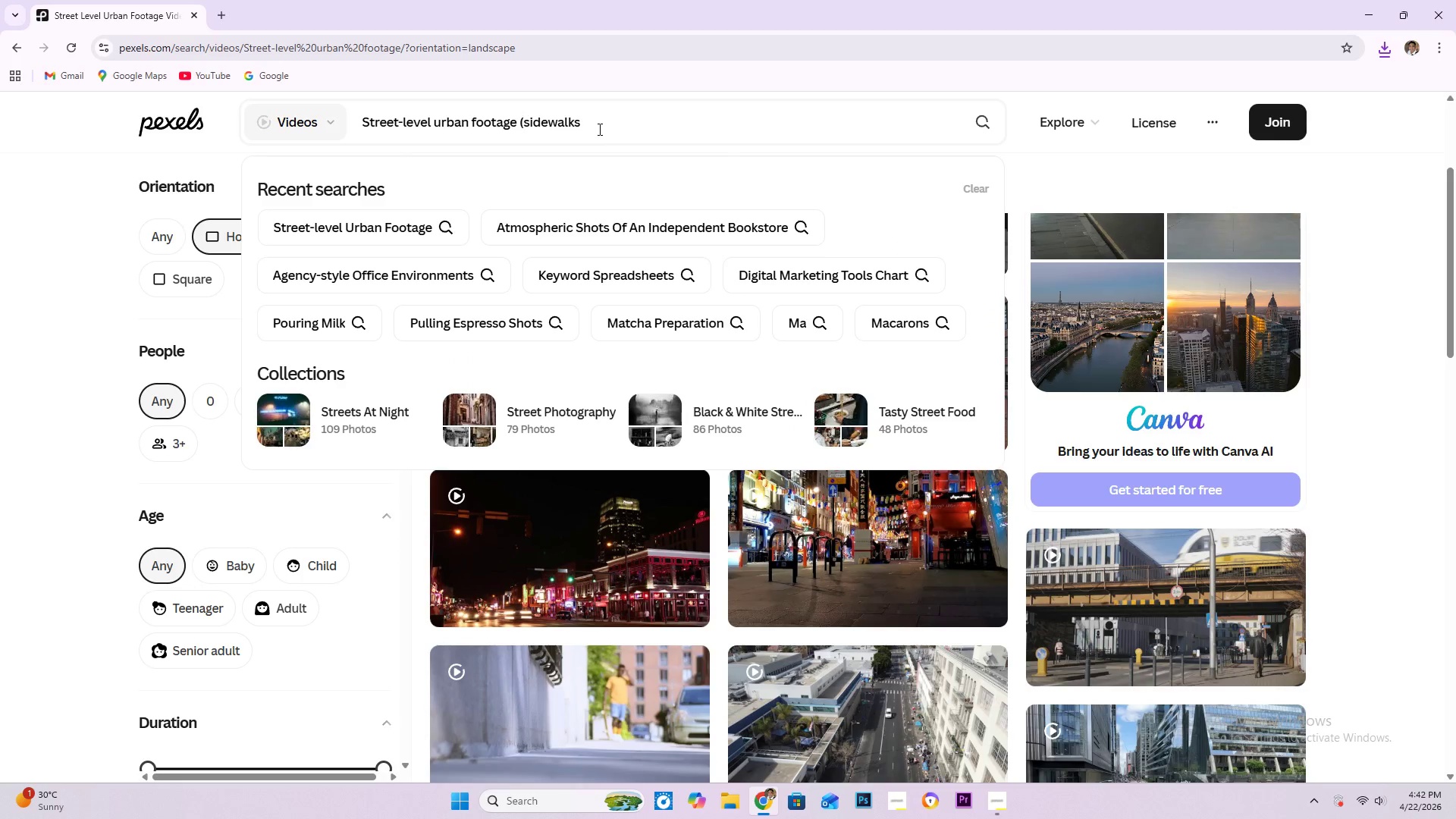 
key(Backspace)
 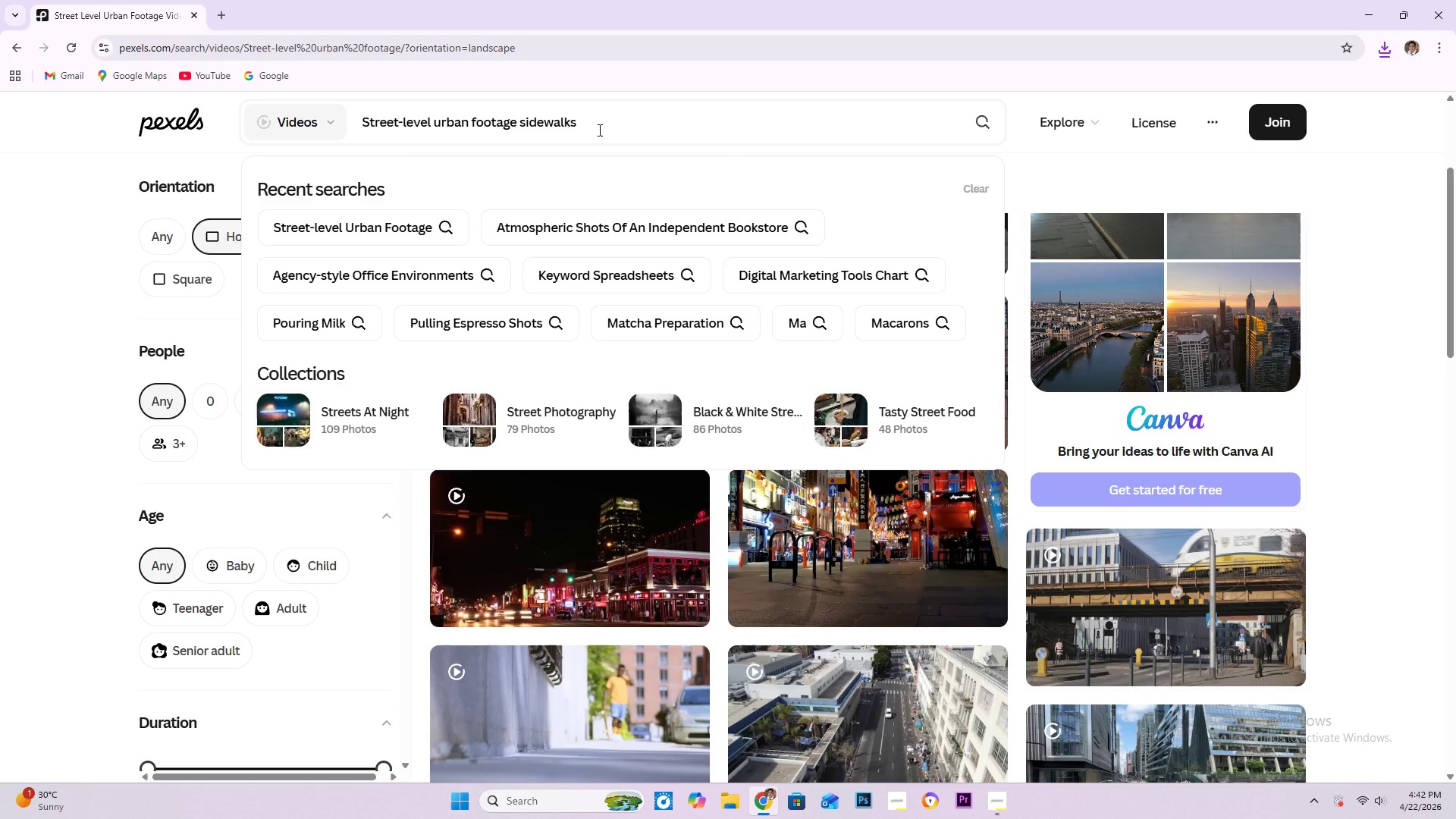 
key(NumpadEnter)
 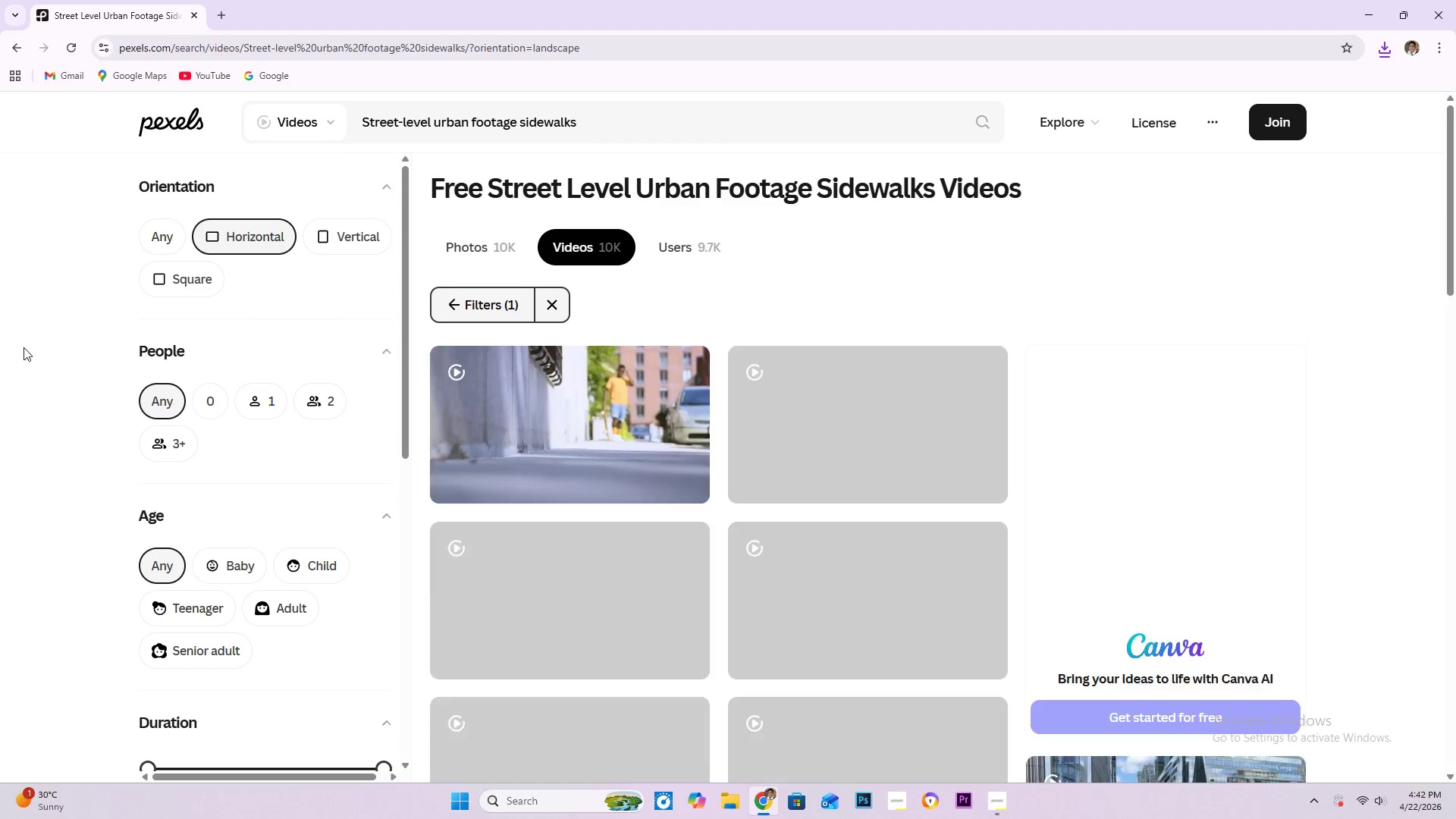 
scroll: coordinate [31, 351], scroll_direction: down, amount: 3.0
 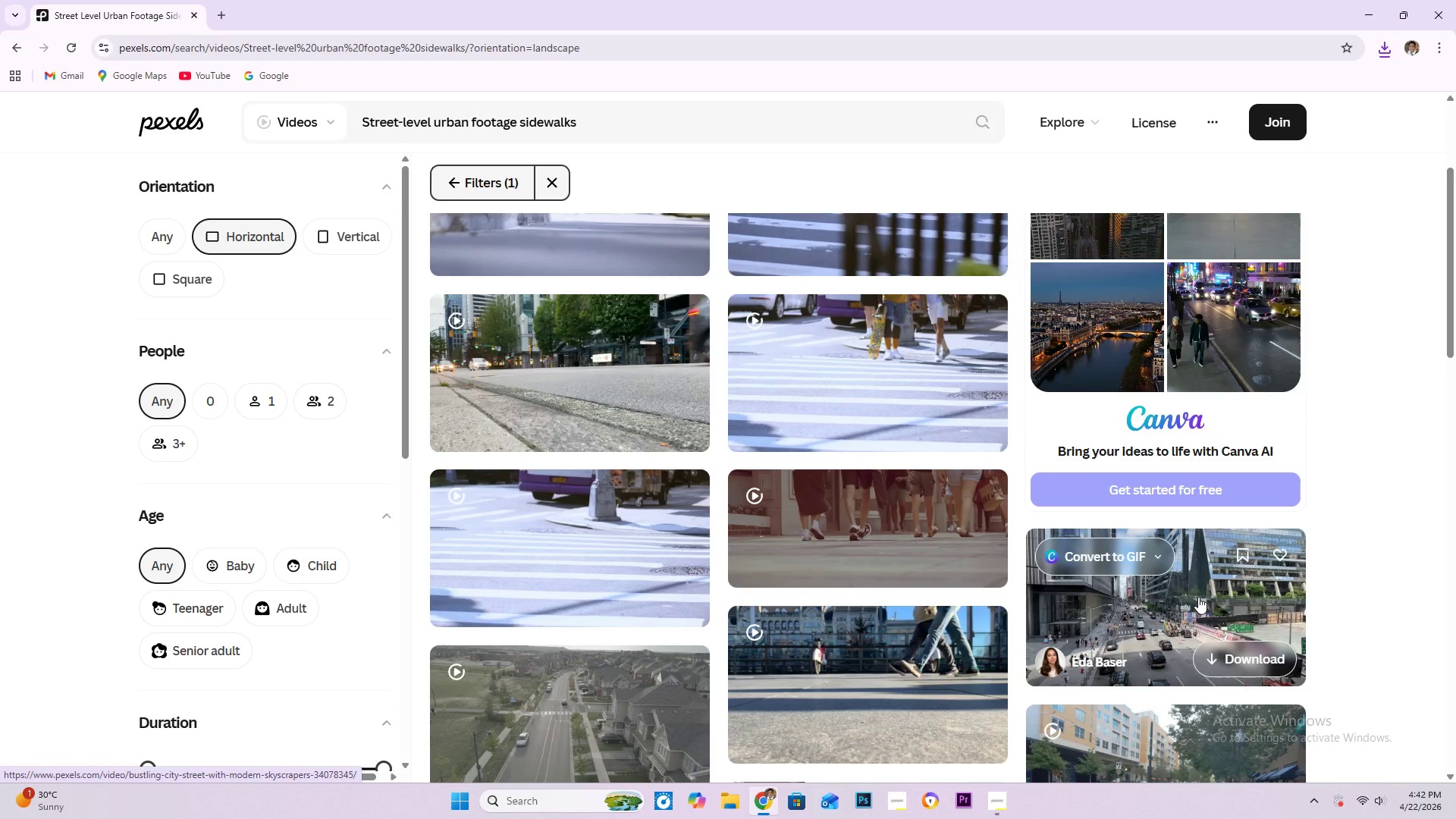 
wait(5.17)
 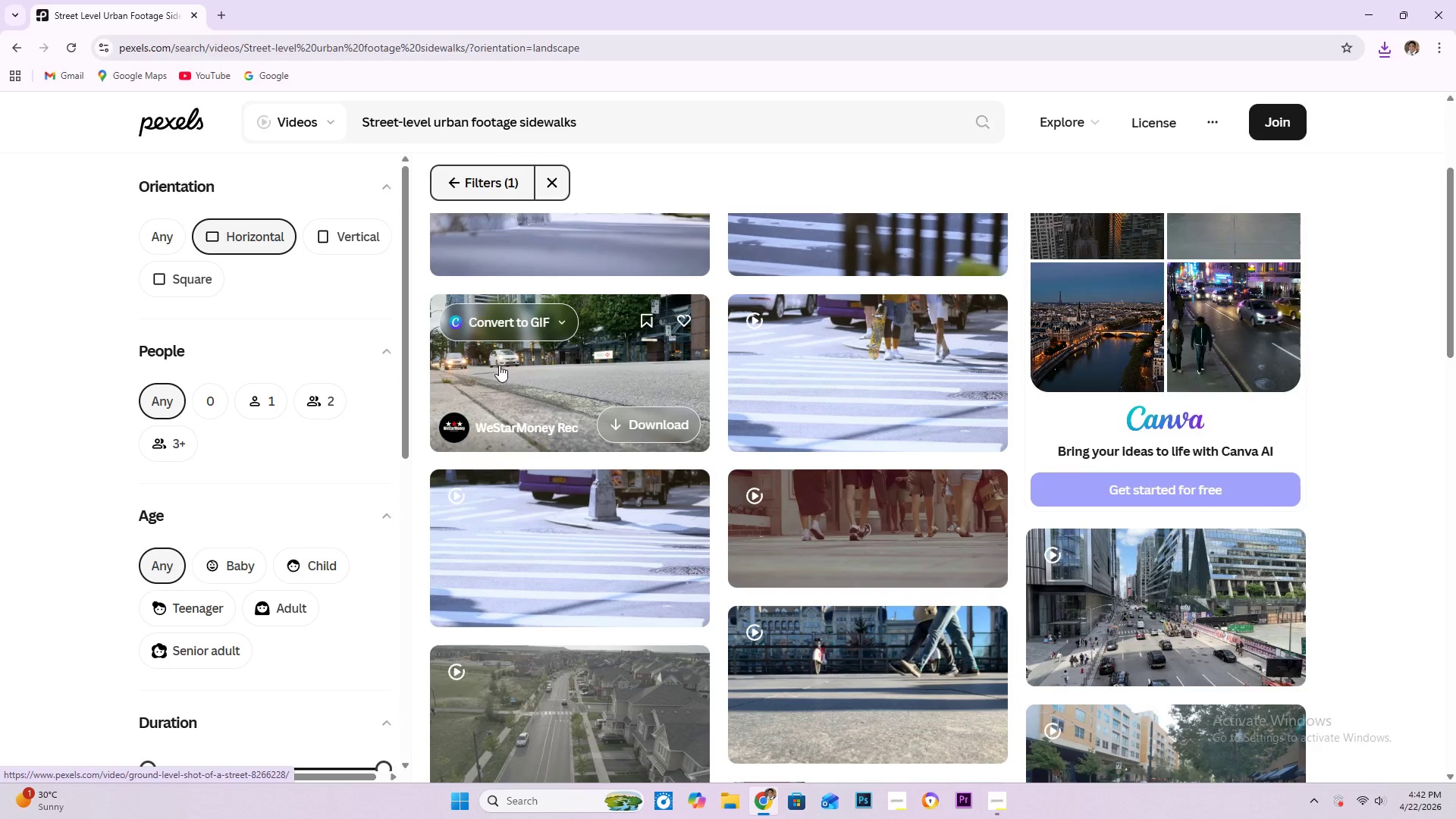 
scroll: coordinate [1424, 579], scroll_direction: down, amount: 2.0
 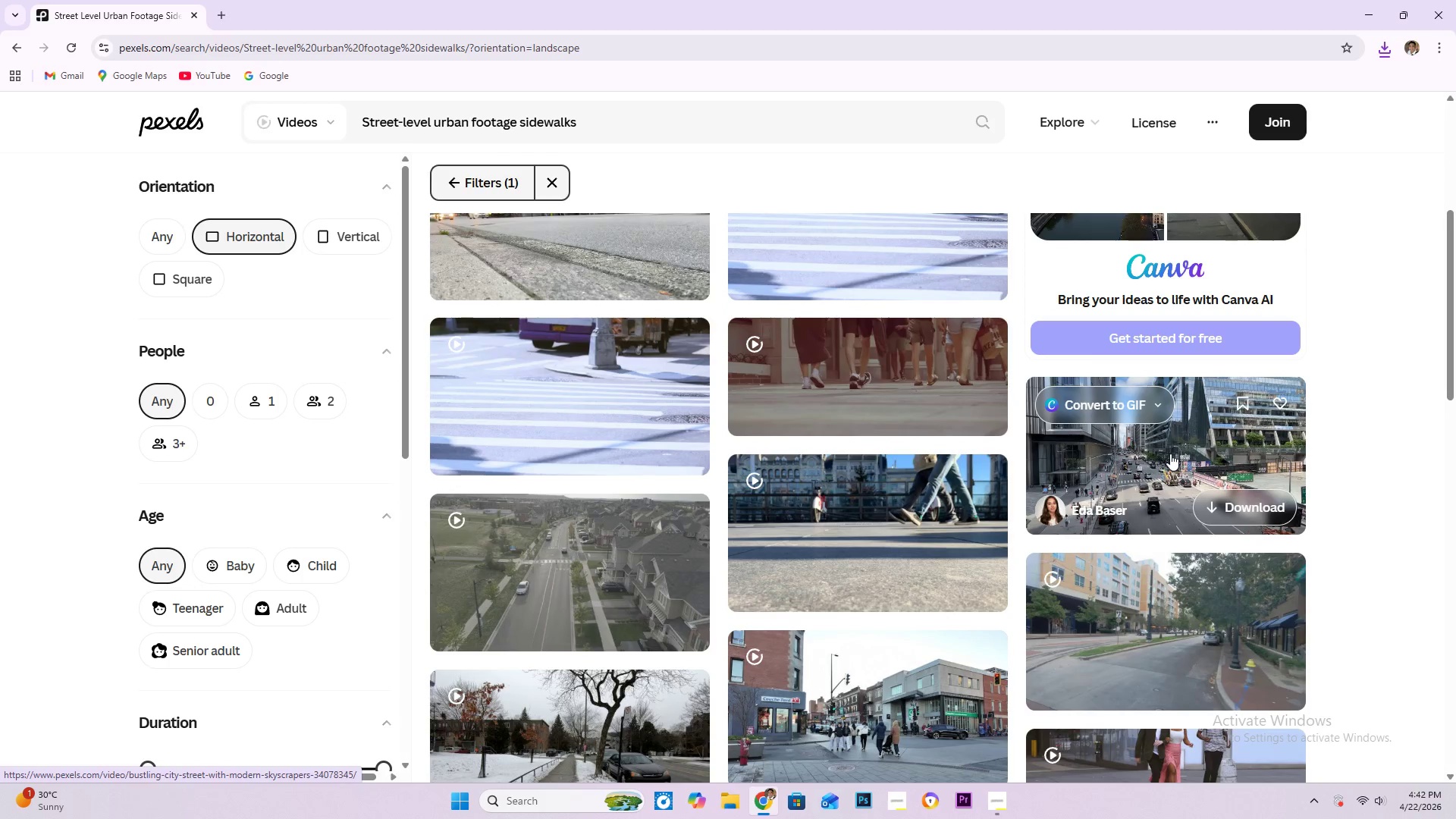 
left_click([1170, 453])
 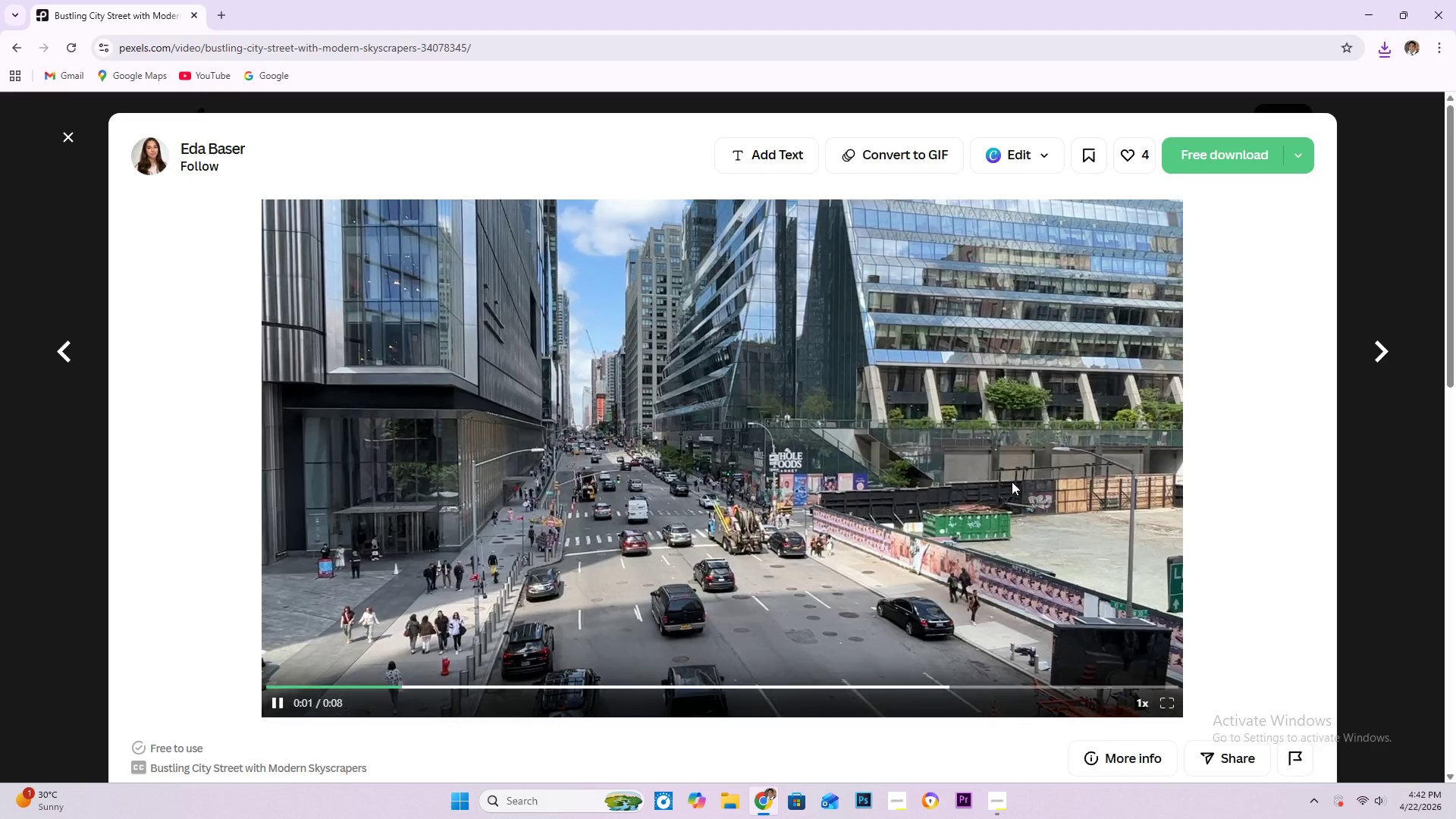 
wait(5.06)
 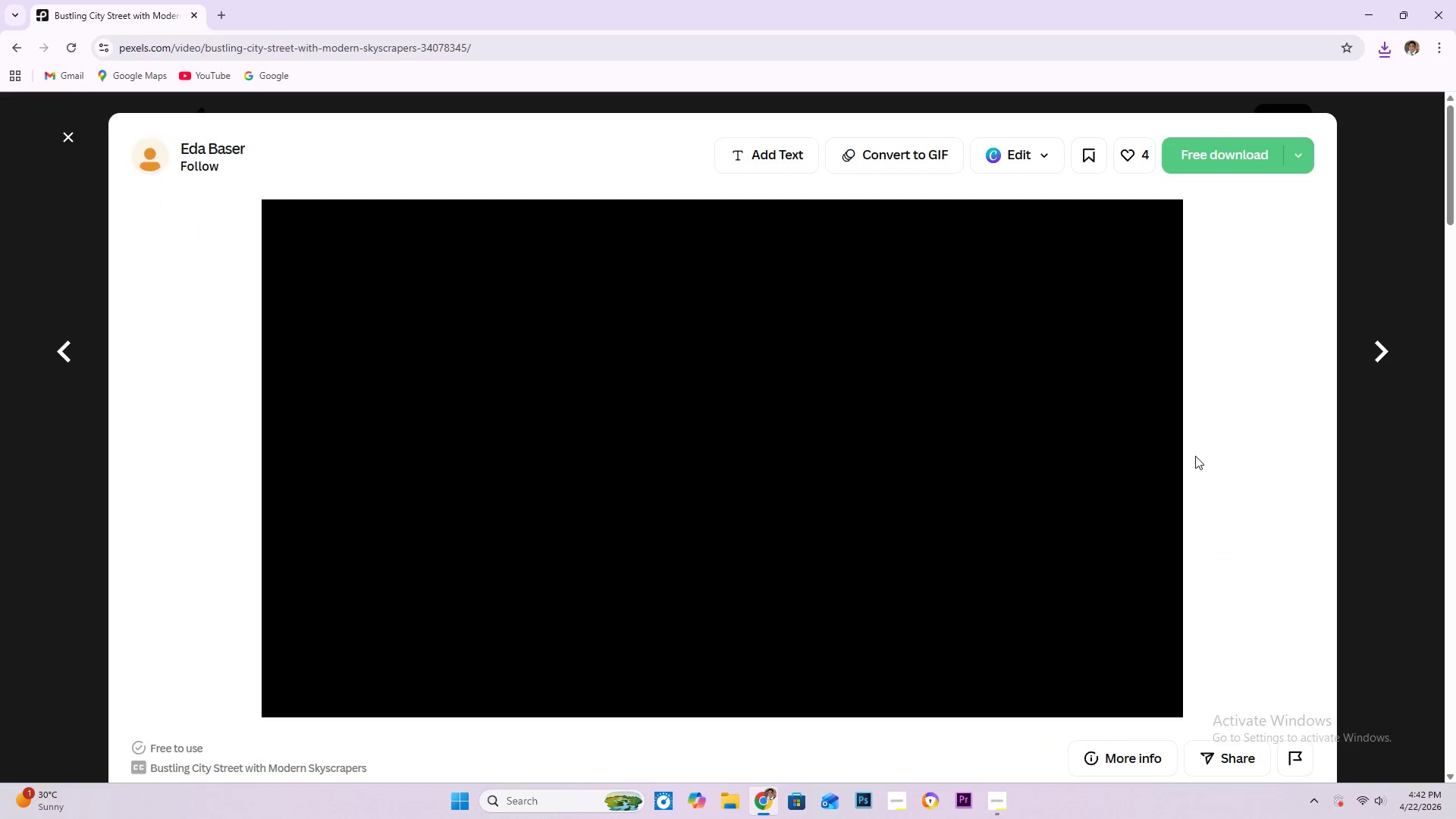 
scroll: coordinate [799, 565], scroll_direction: down, amount: 6.0
 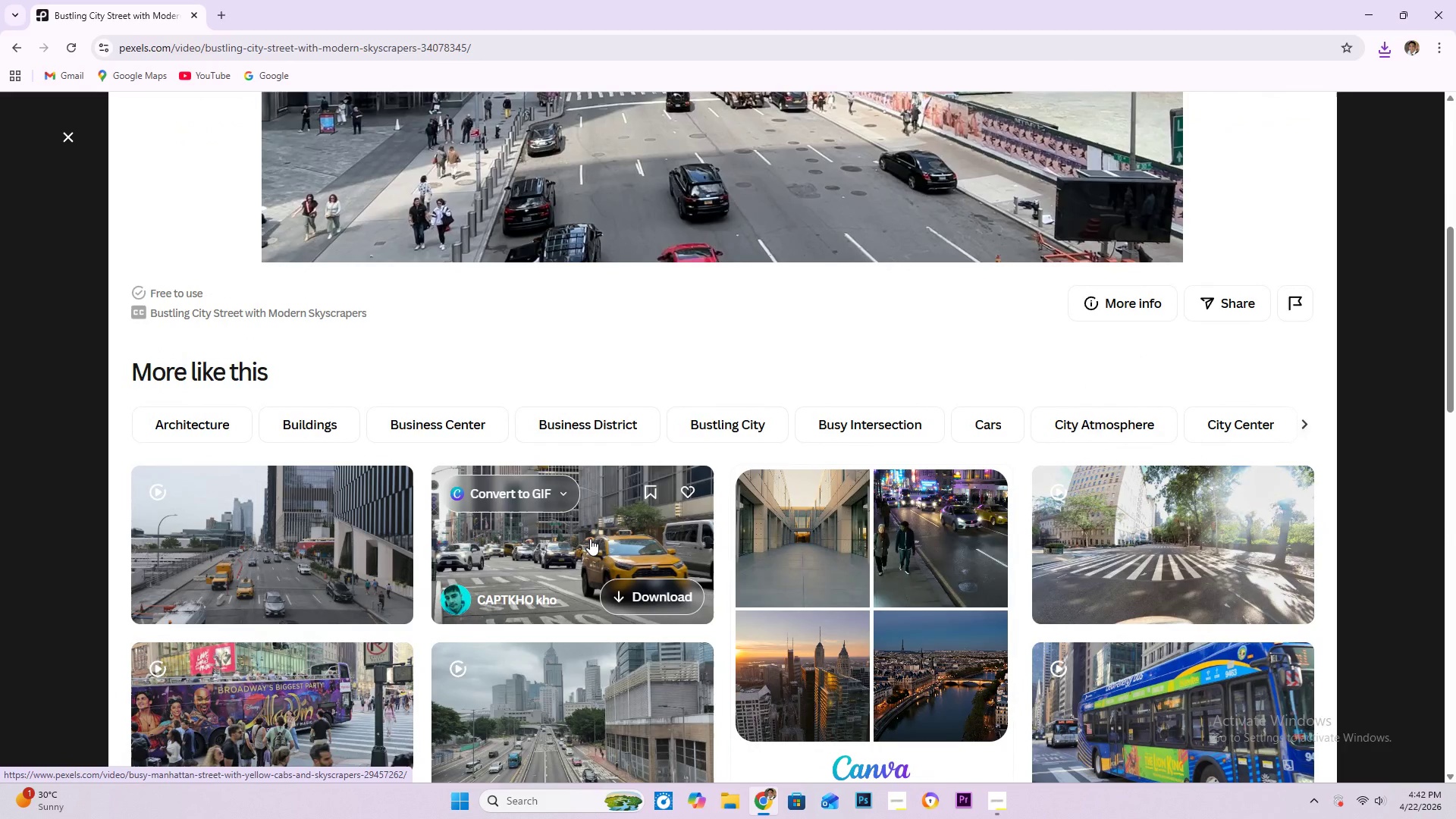 
left_click([590, 538])
 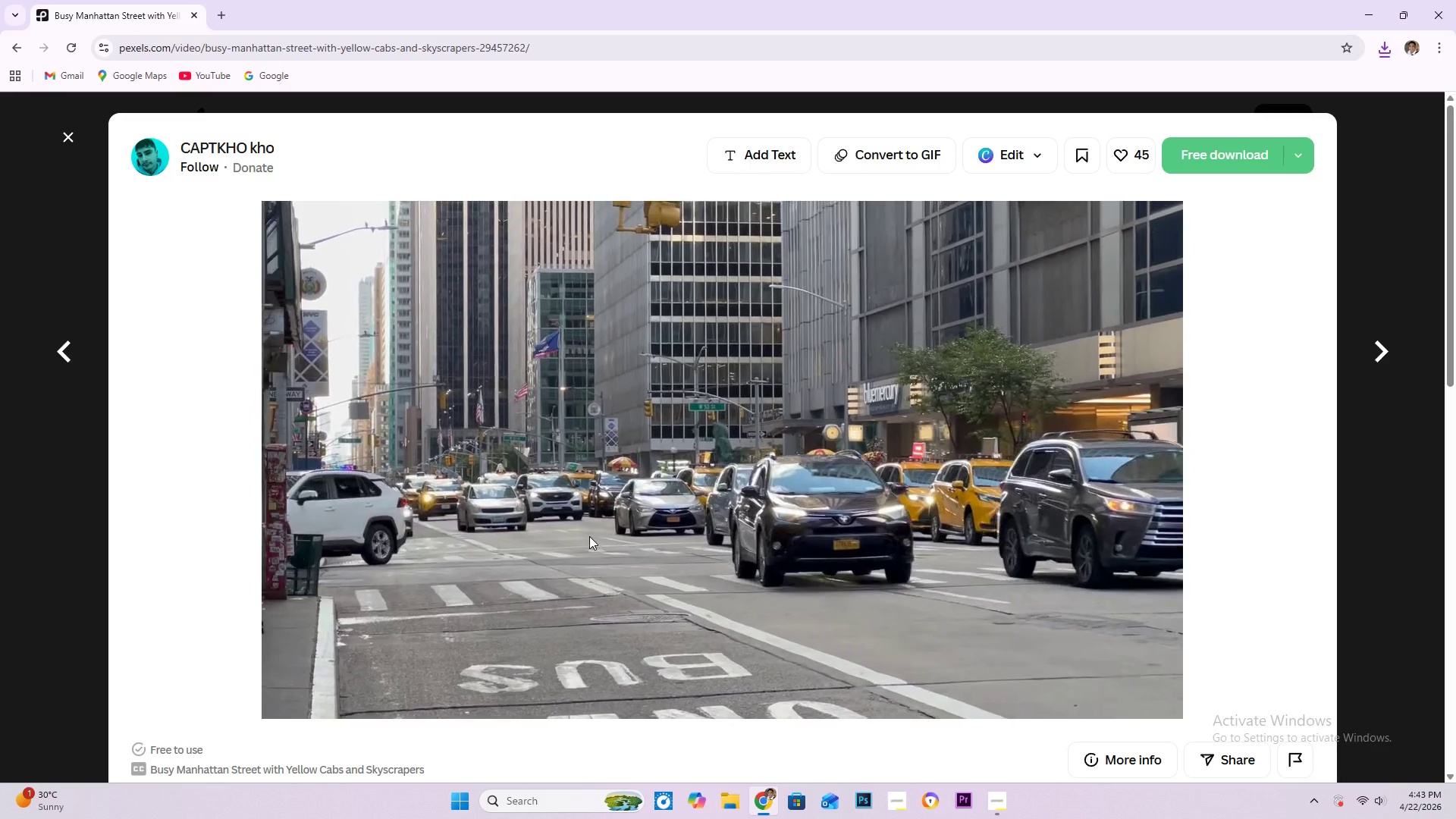 
wait(5.56)
 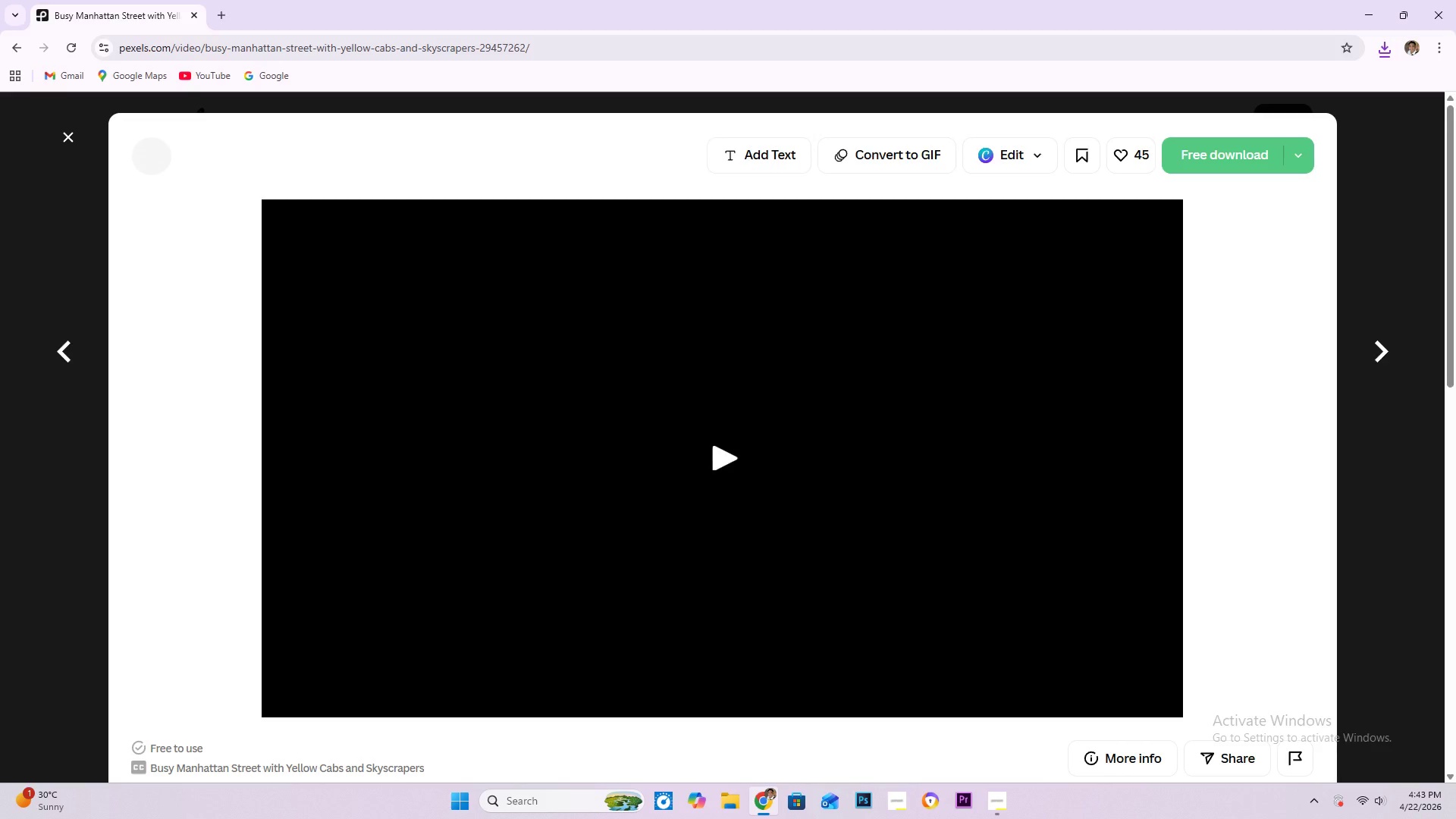 
left_click([1234, 154])
 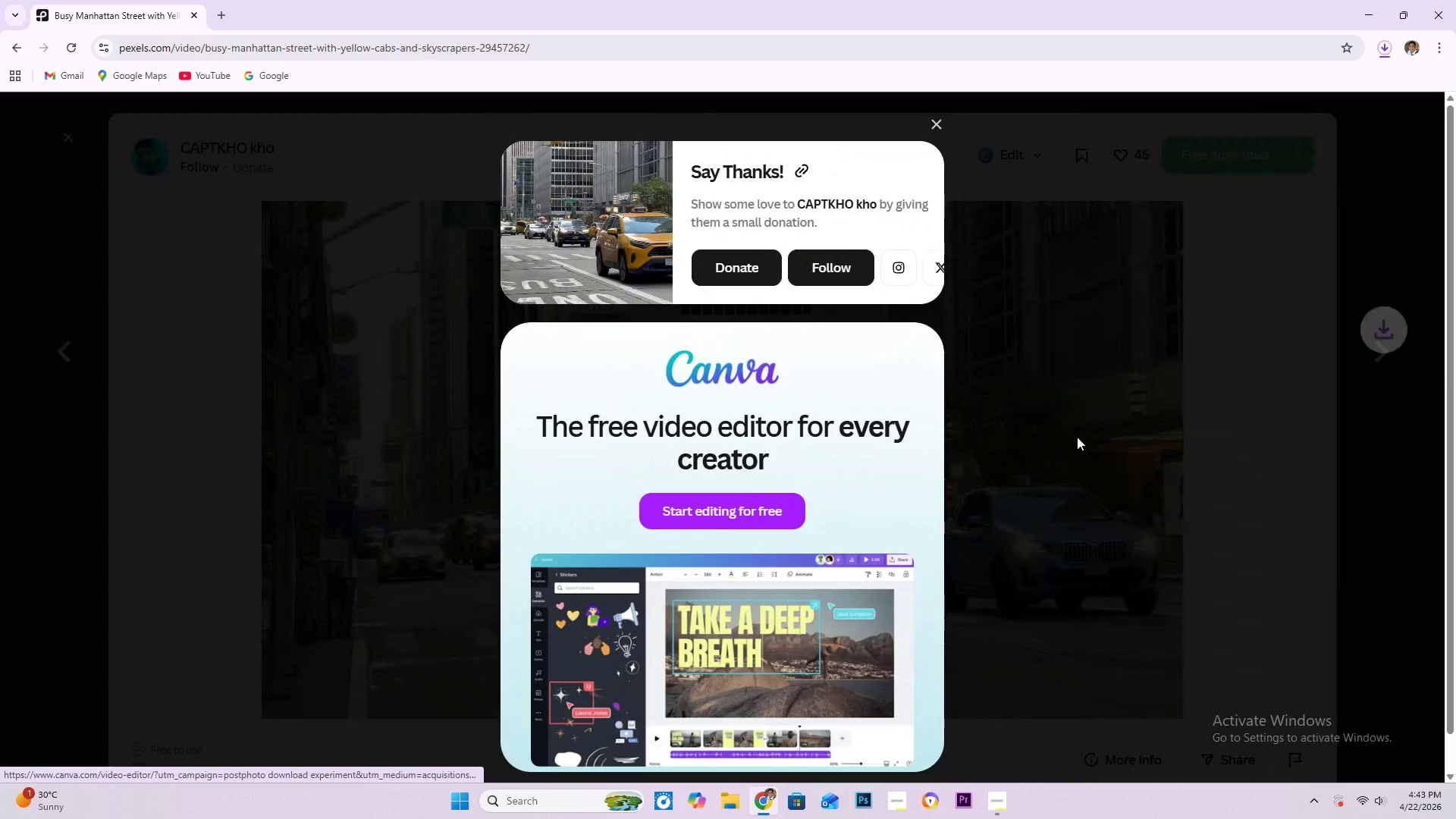 
key(Escape)
 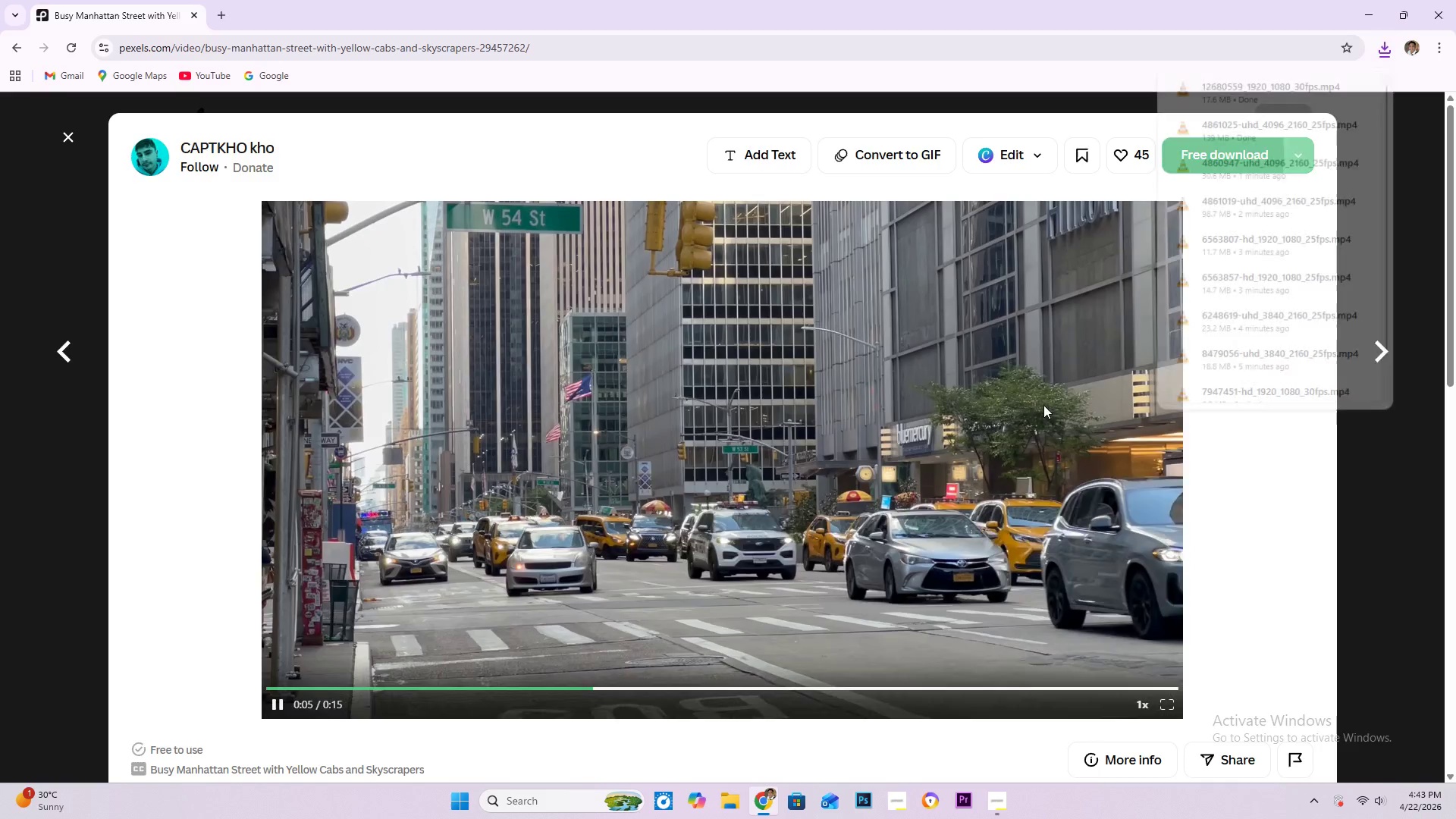 
scroll: coordinate [697, 472], scroll_direction: down, amount: 9.0
 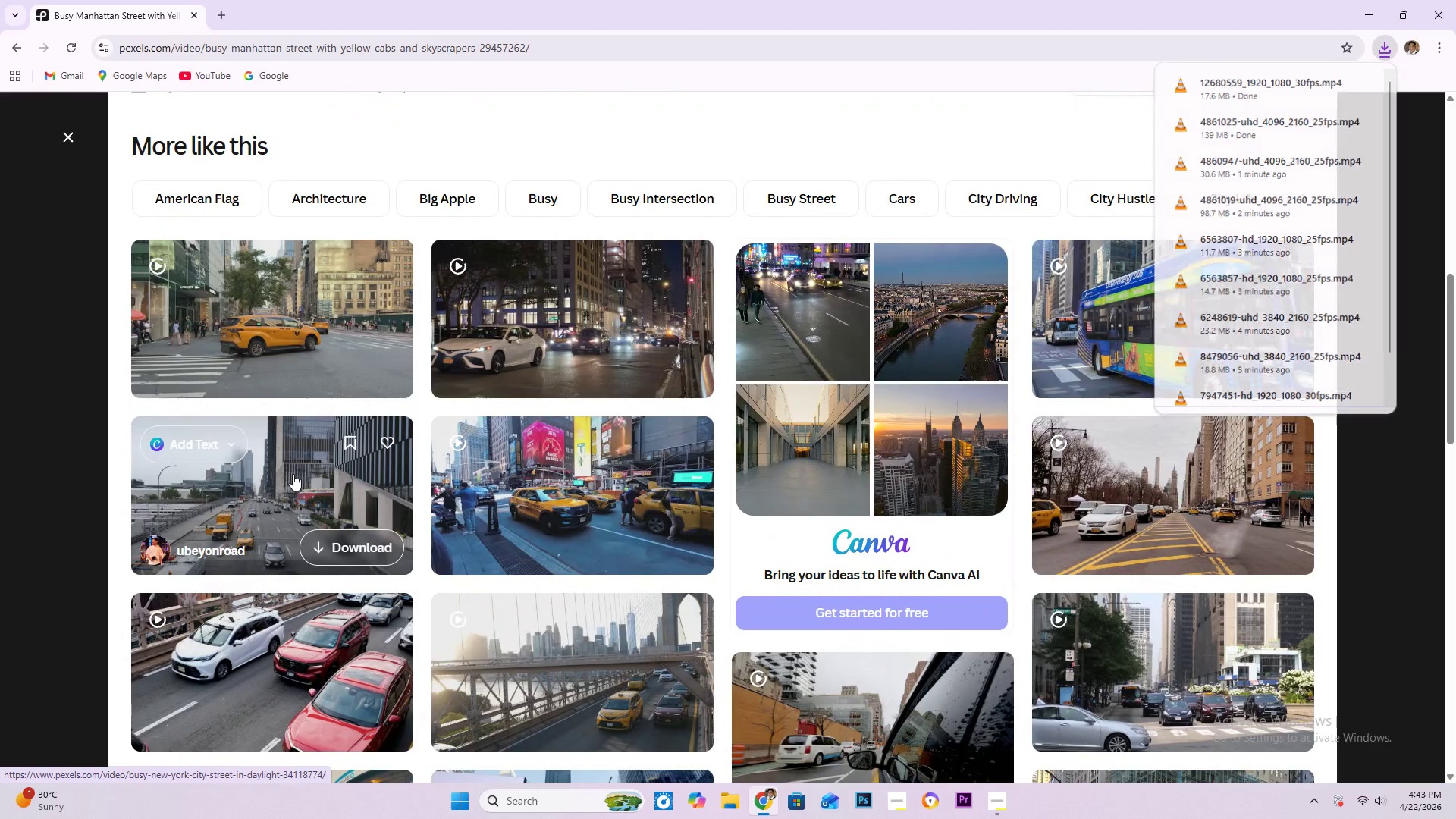 
scroll: coordinate [306, 496], scroll_direction: up, amount: 4.0
 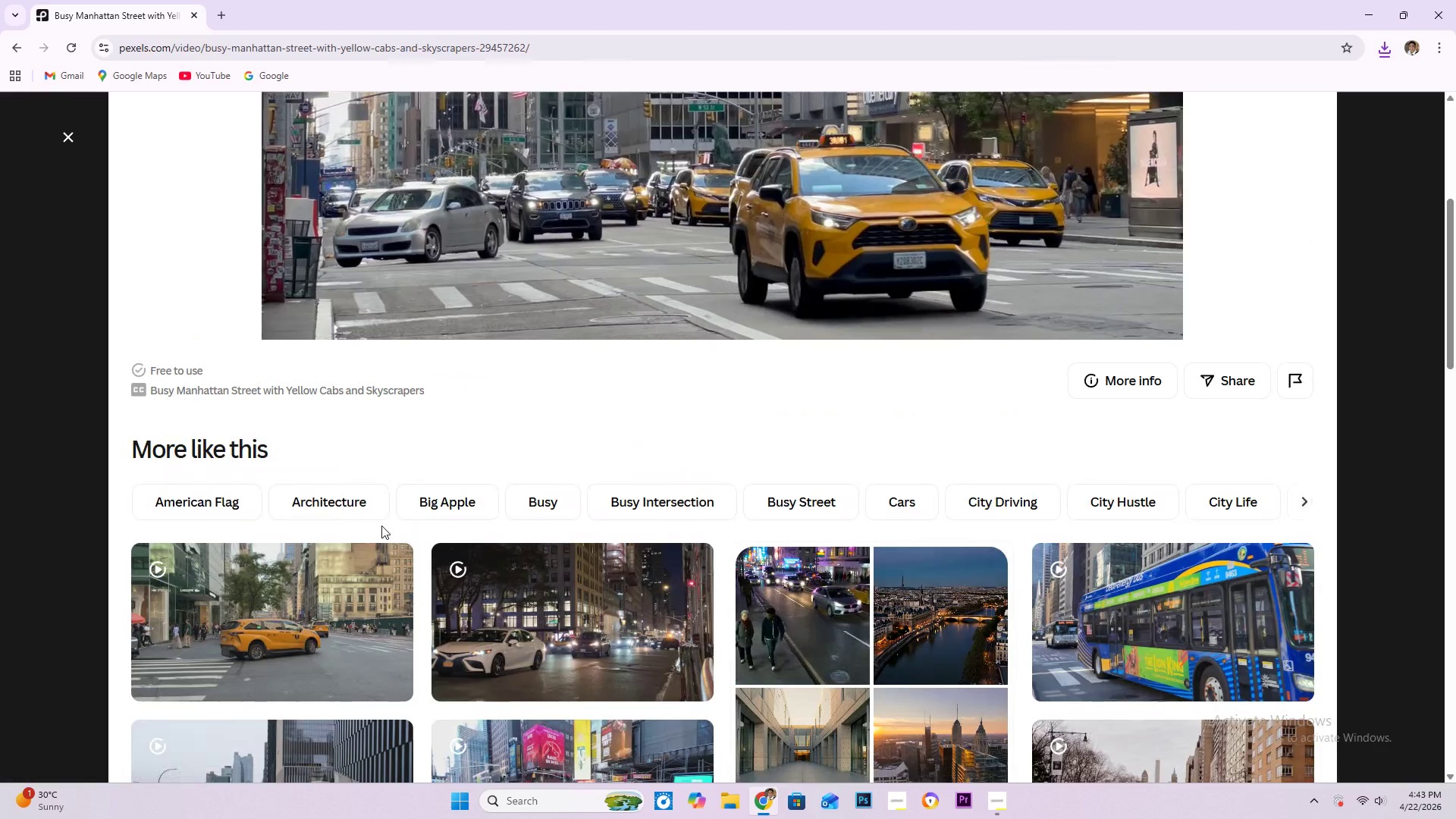 
scroll: coordinate [643, 607], scroll_direction: down, amount: 18.0
 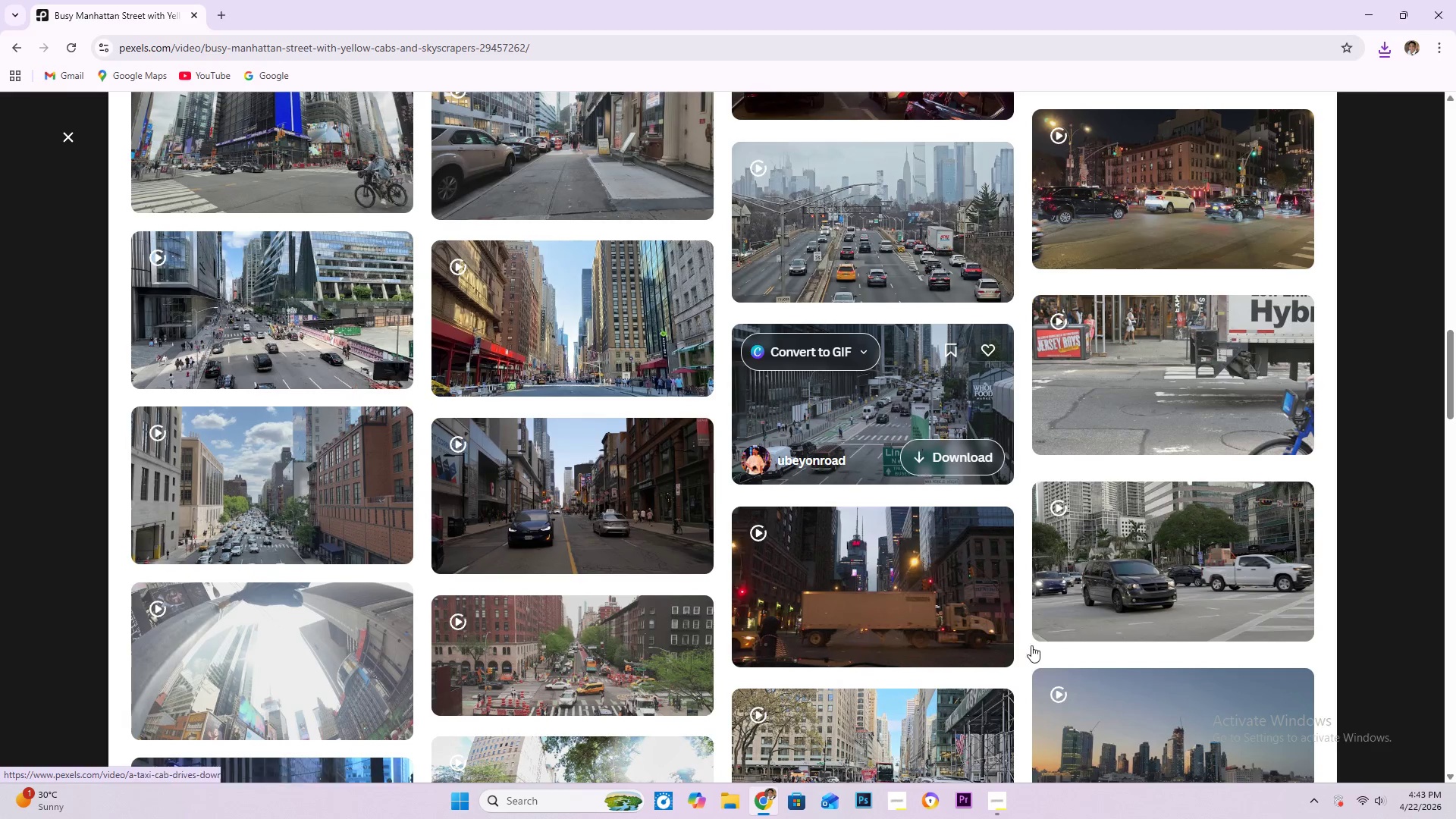 
left_click([998, 811])